 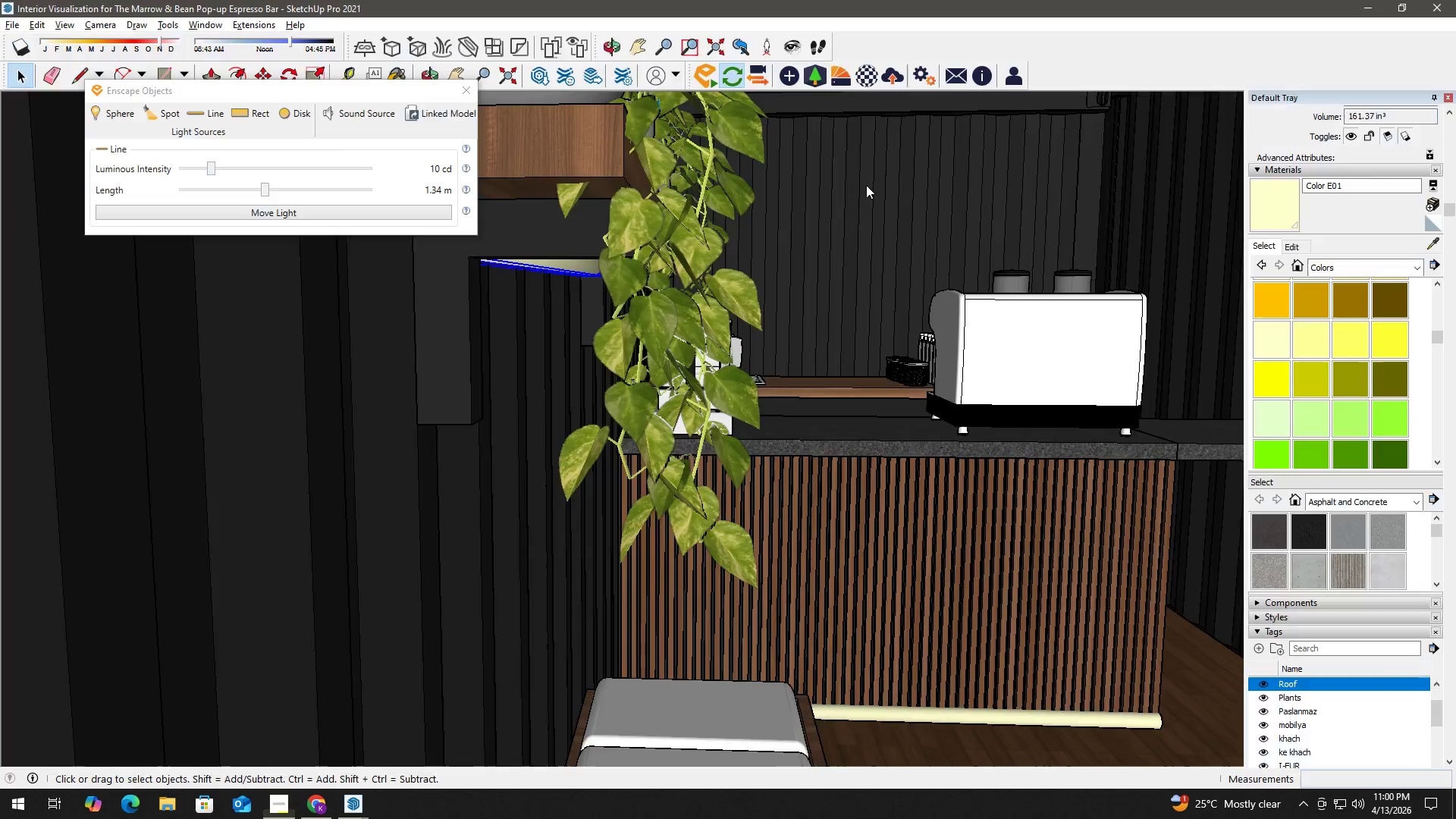 
key(Alt+Tab)
 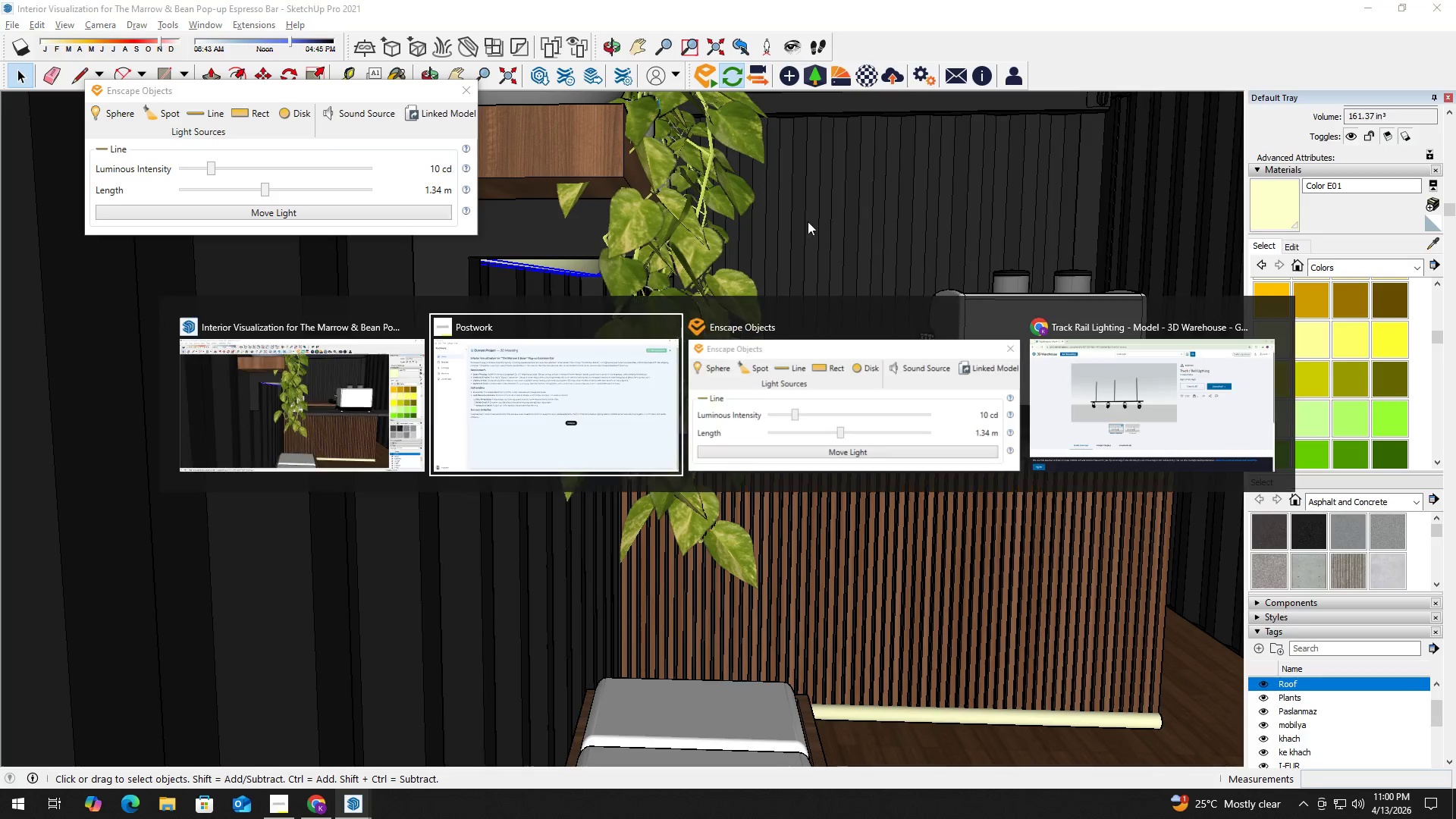 
key(Alt+Tab)
 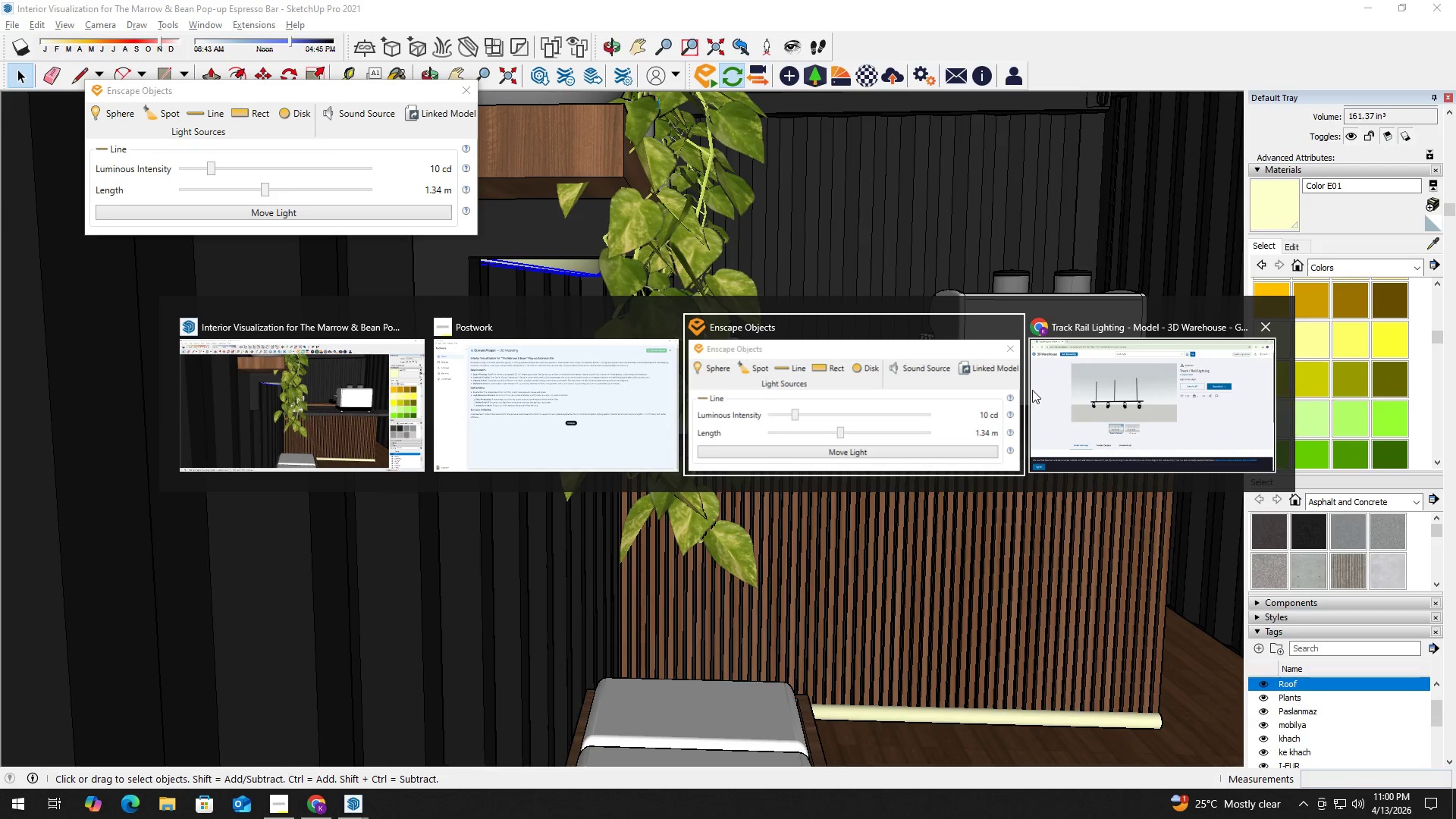 
left_click([1091, 393])
 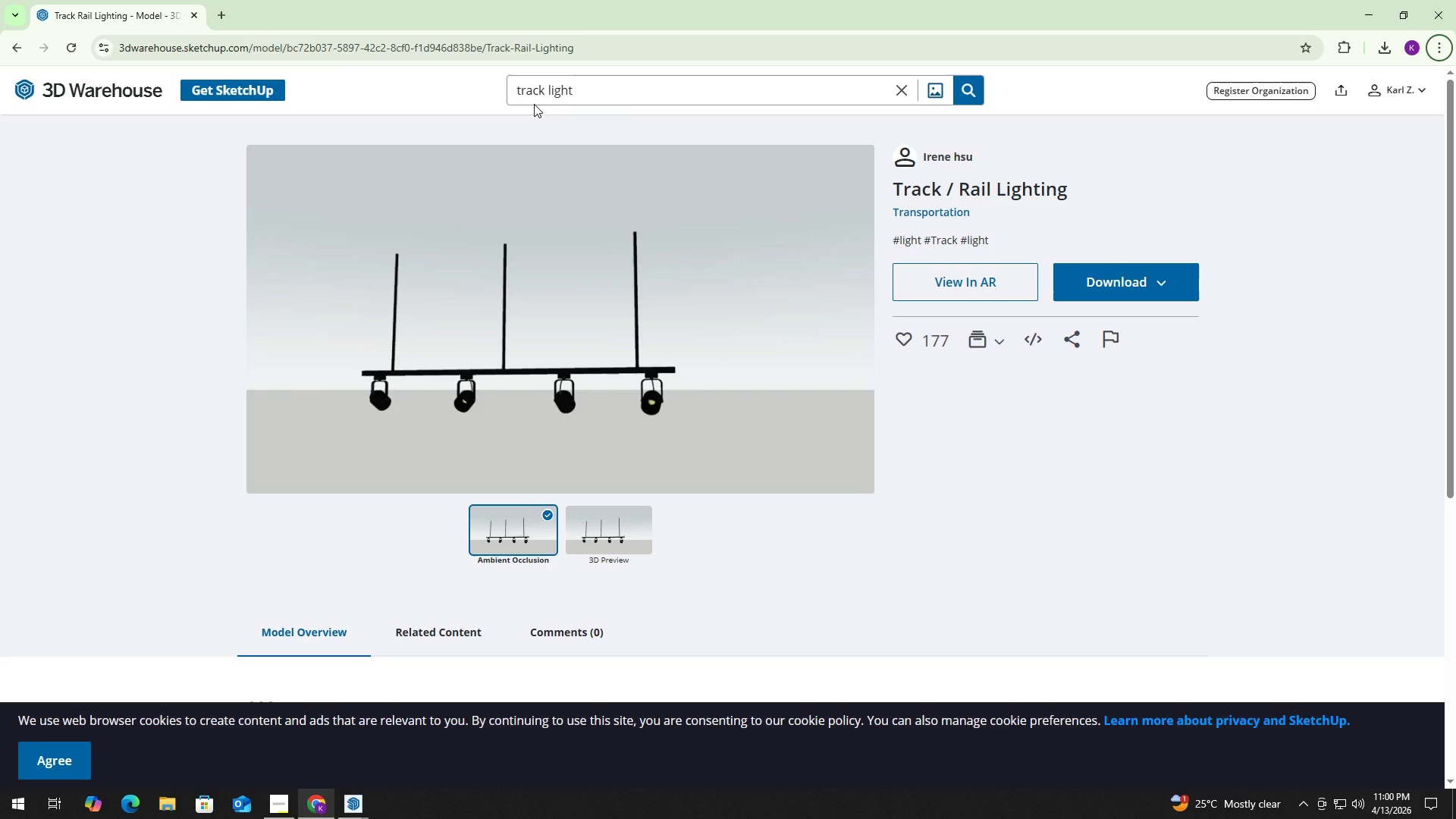 
left_click([626, 96])
 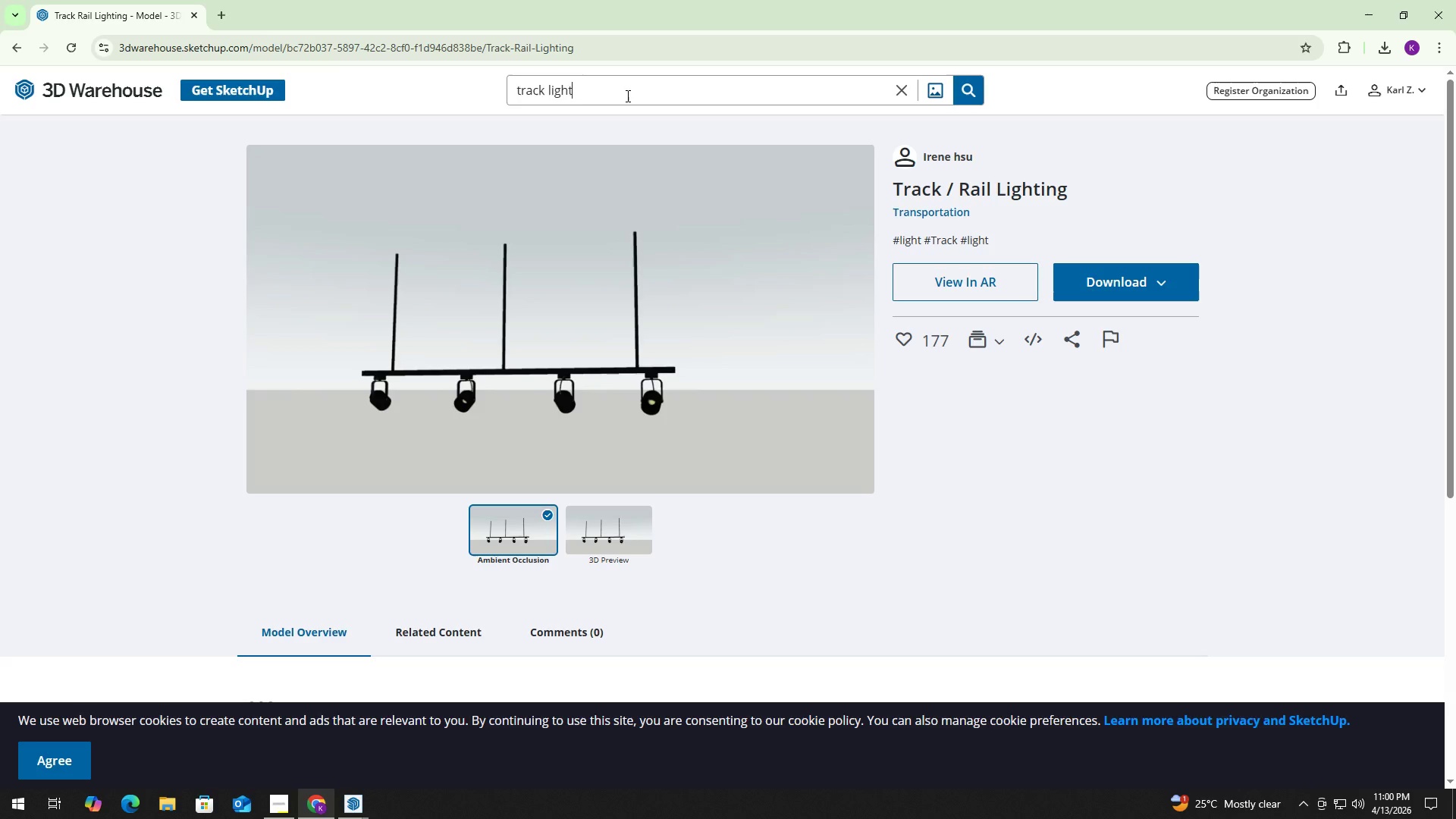 
key(Control+A)
 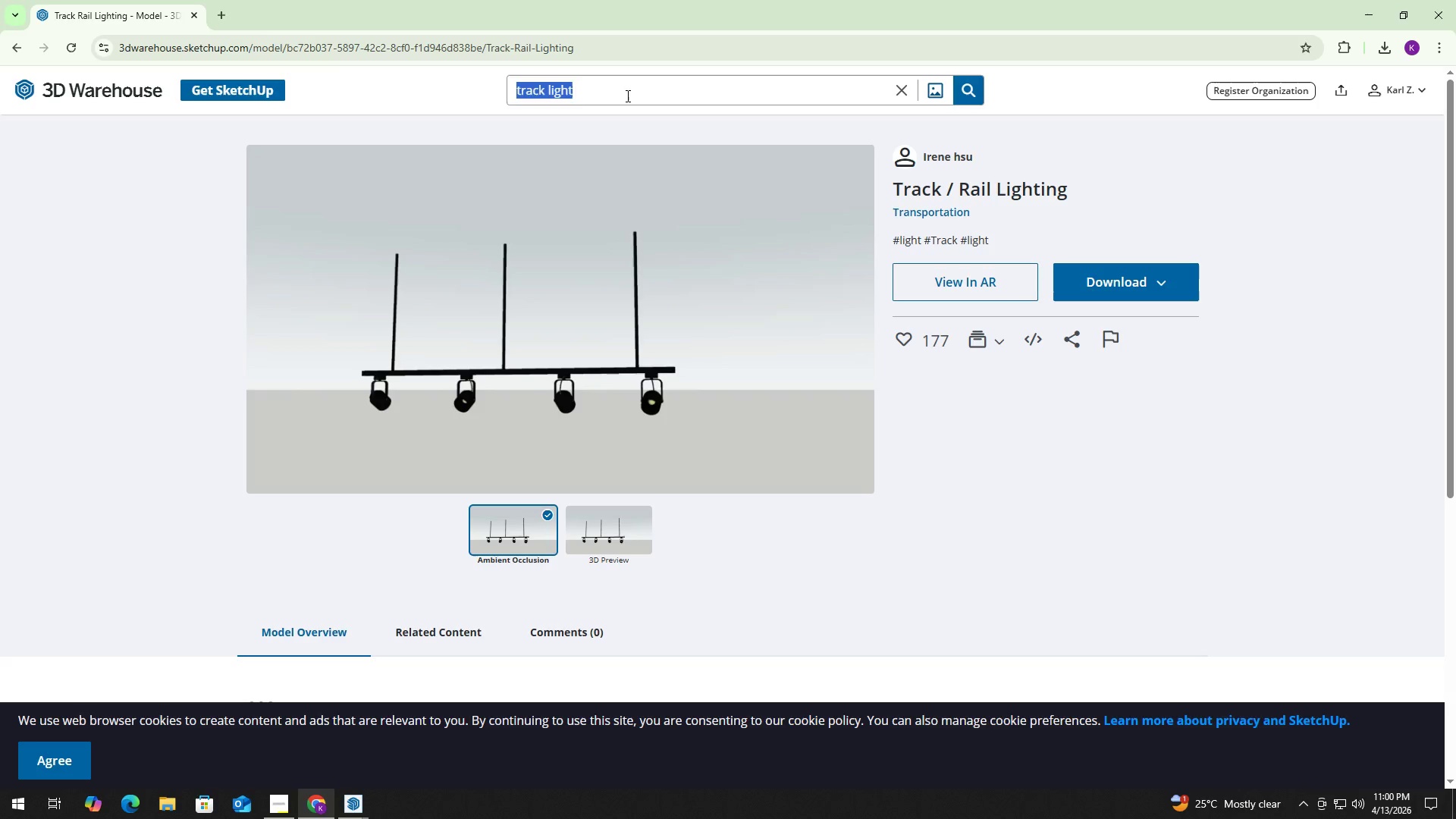 
type(pendant)
 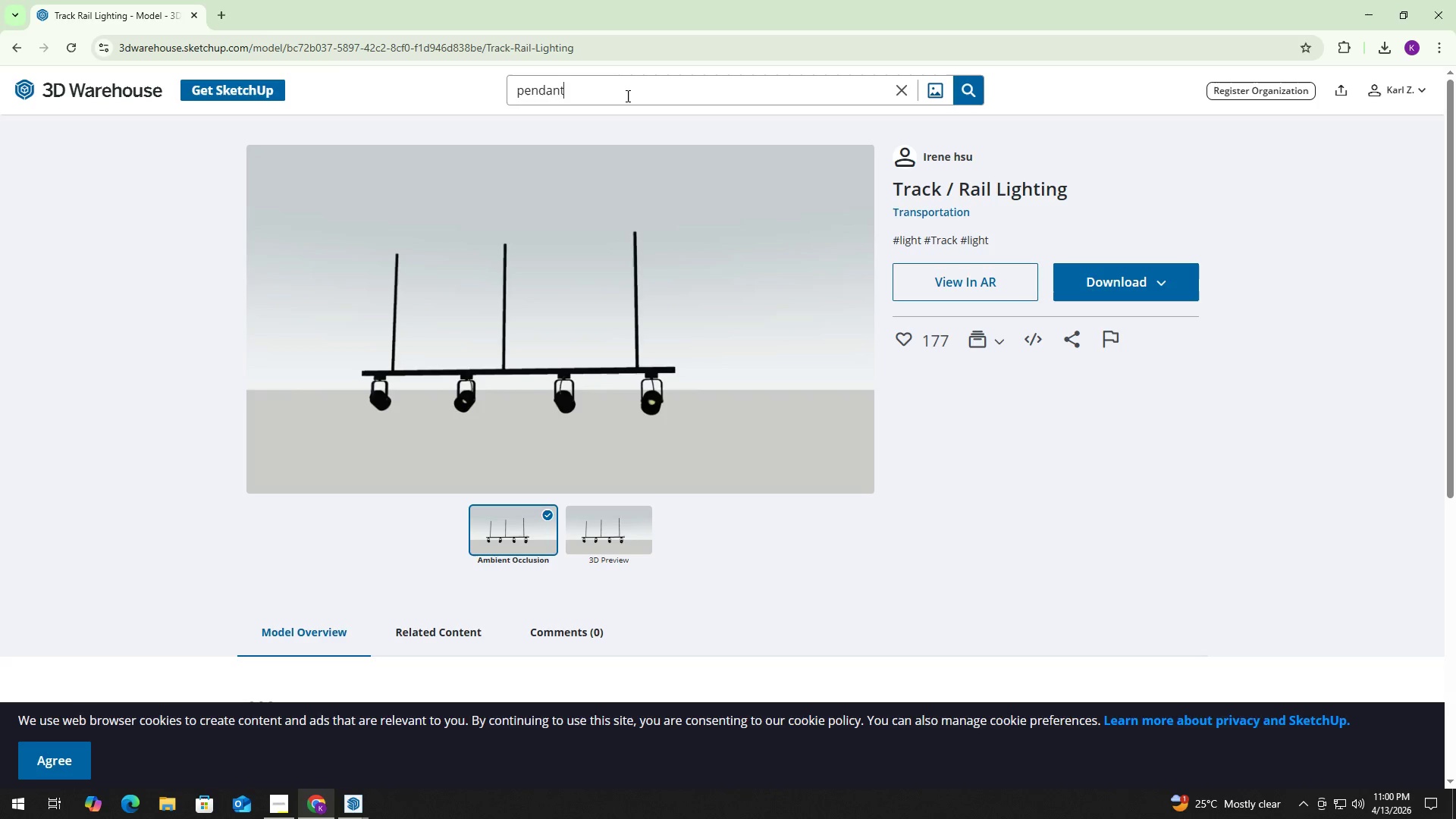 
key(Enter)
 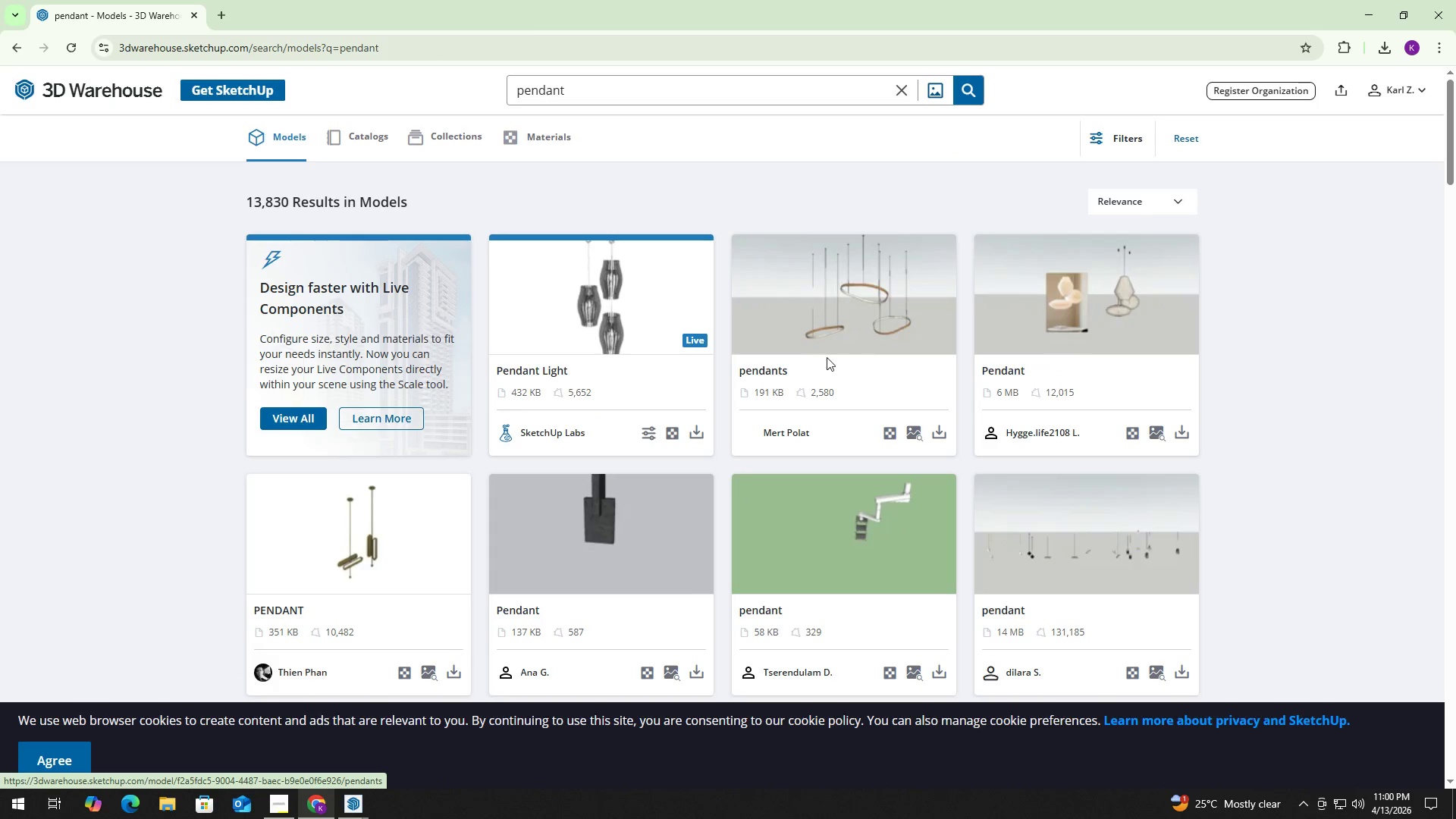 
scroll: coordinate [595, 348], scroll_direction: down, amount: 8.0
 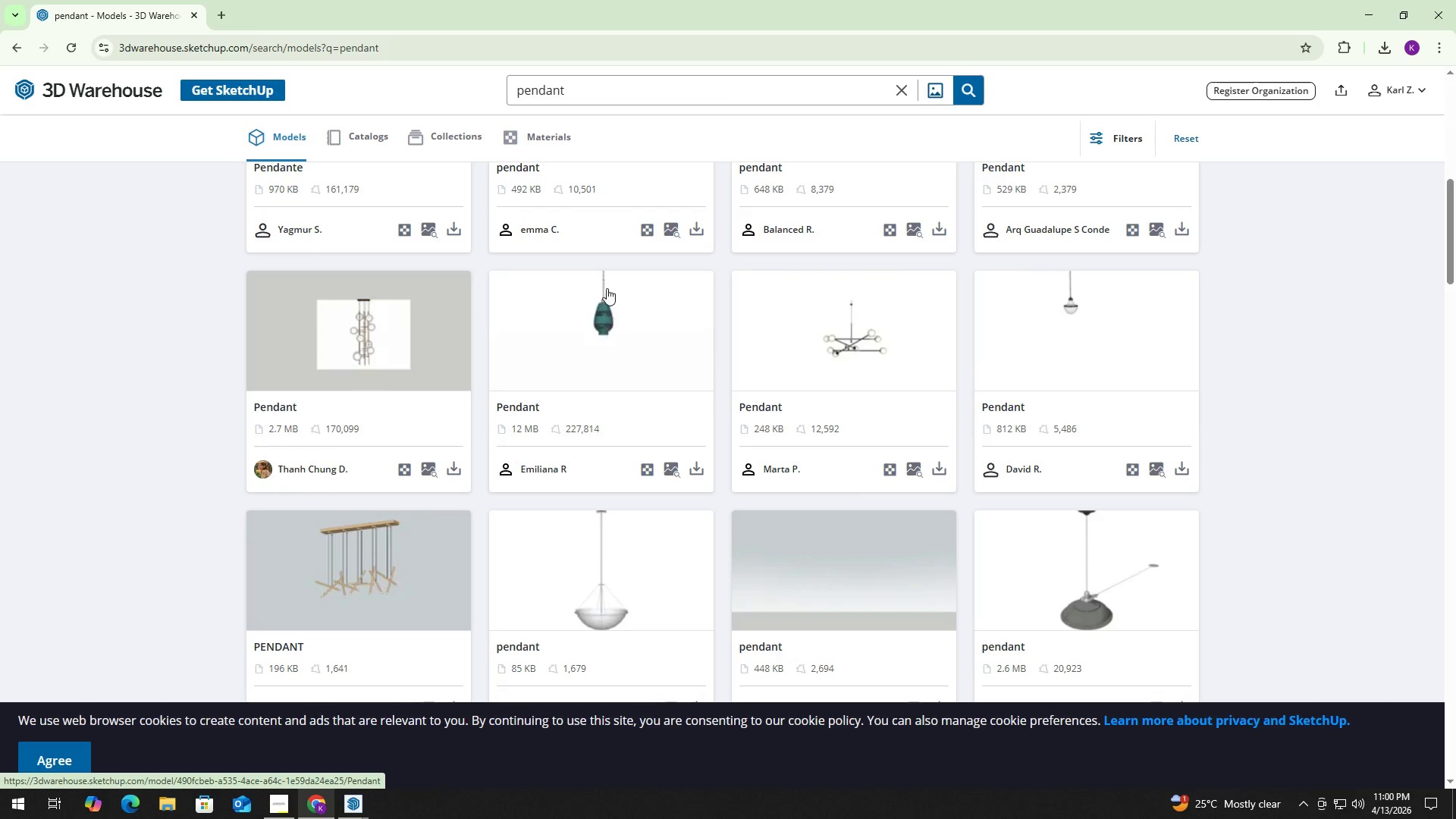 
scroll: coordinate [617, 273], scroll_direction: up, amount: 3.0
 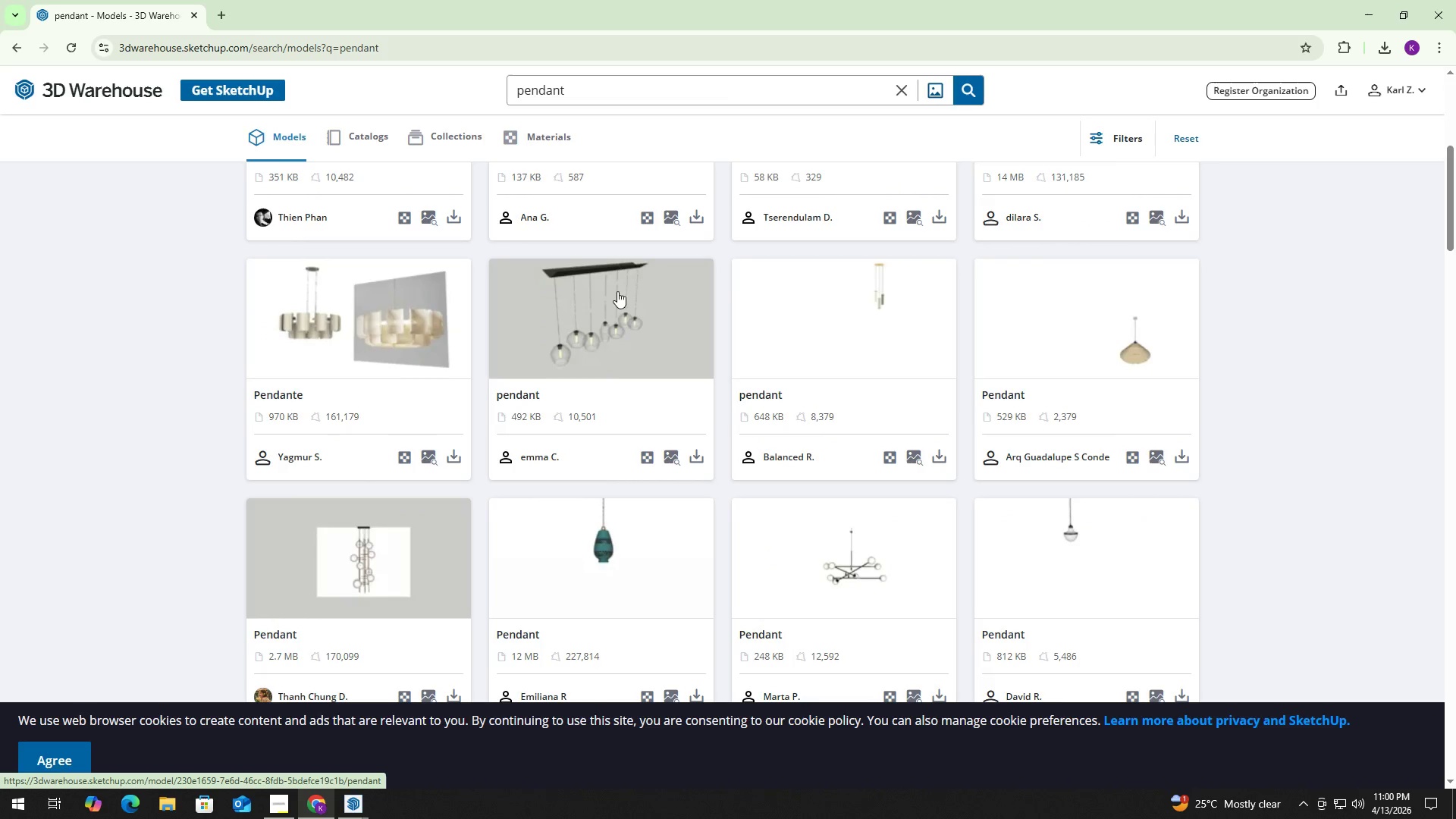 
scroll: coordinate [626, 331], scroll_direction: down, amount: 13.0
 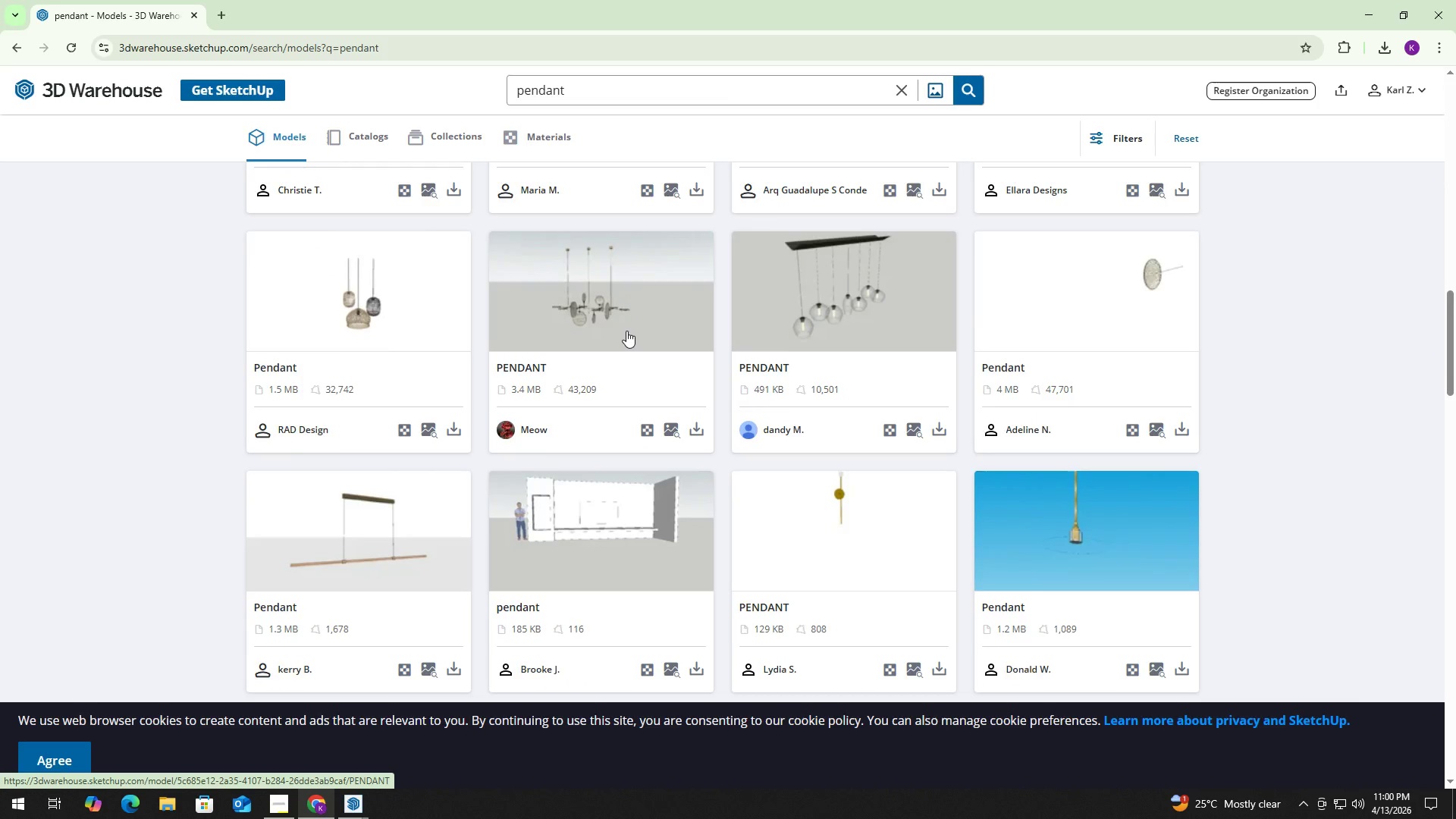 
key(Alt+Tab)
 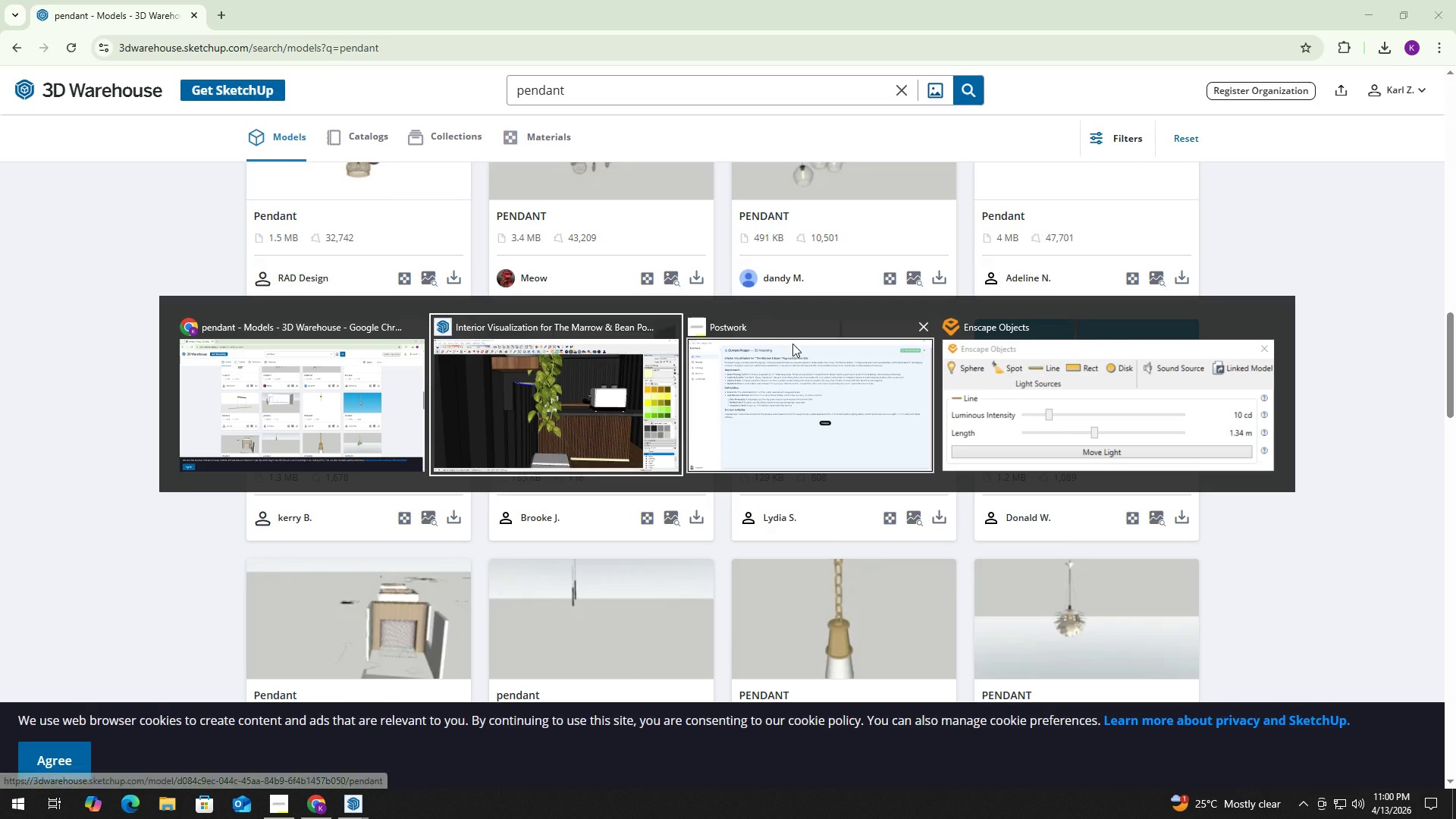 
scroll: coordinate [626, 331], scroll_direction: down, amount: 2.0
 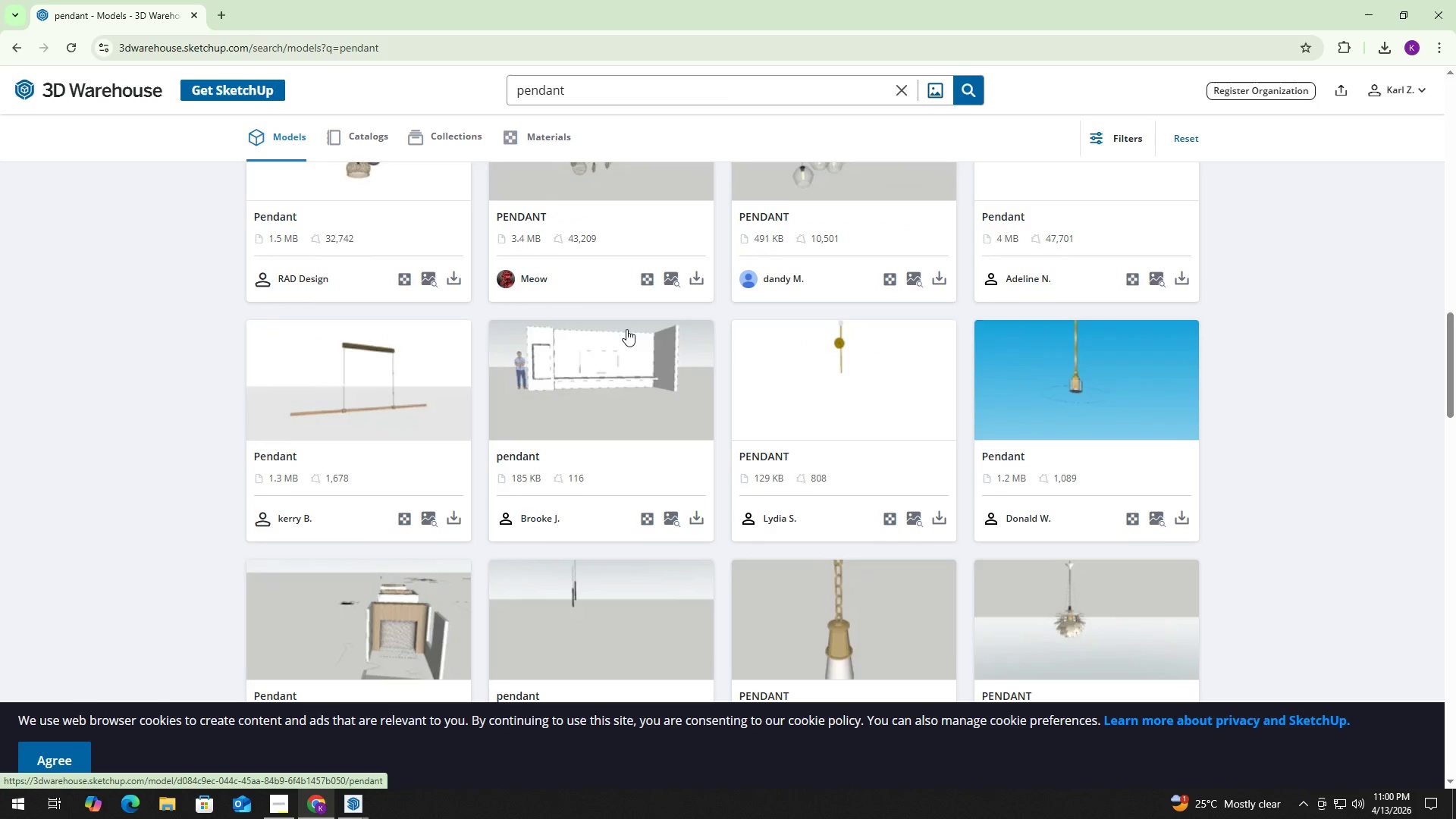 
left_click([849, 385])